 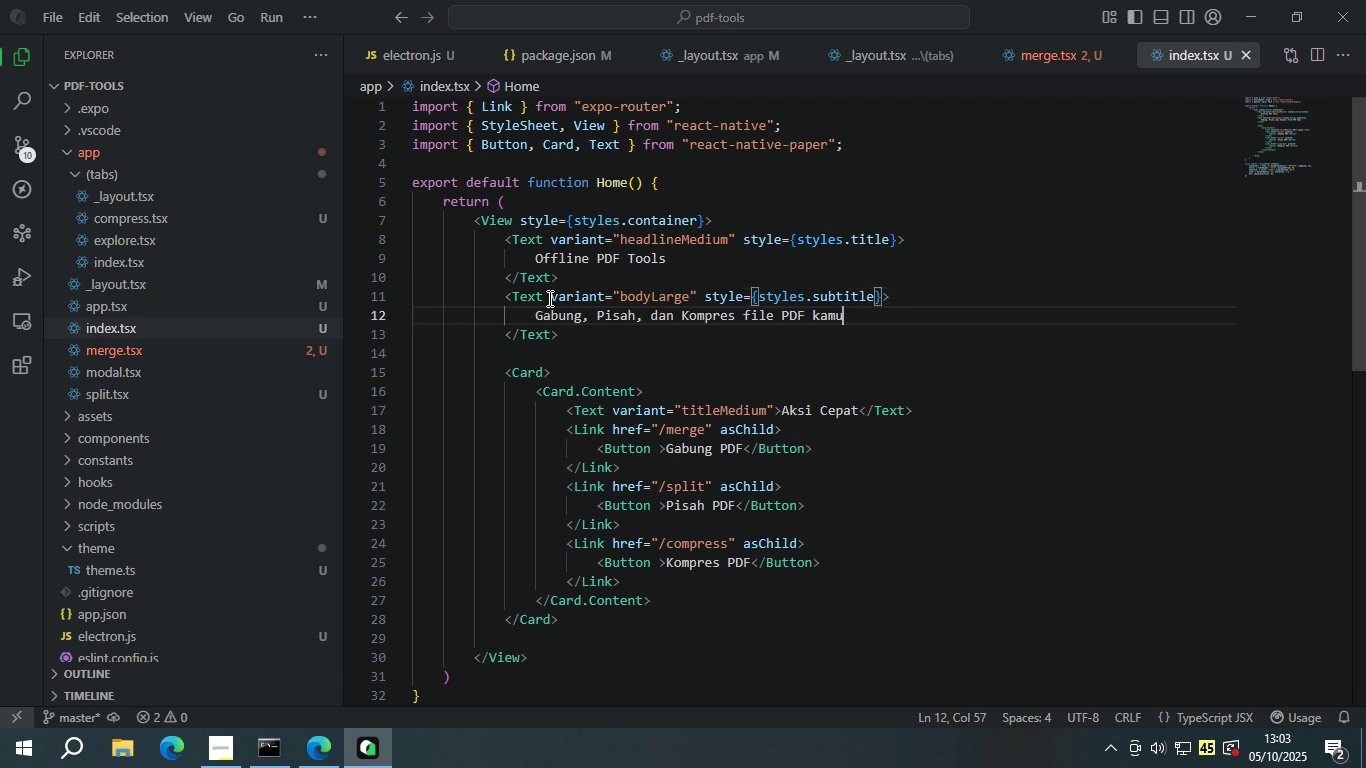 
key(ArrowDown)
 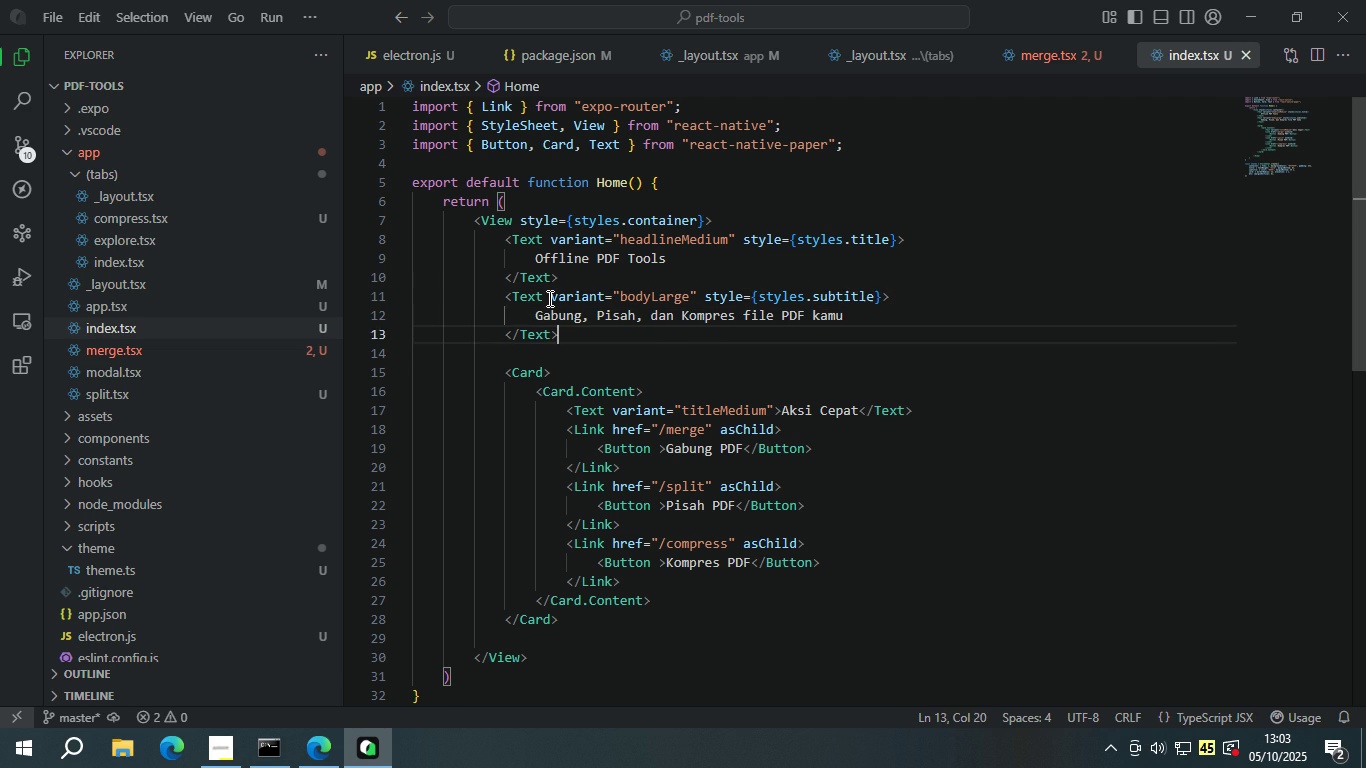 
key(ArrowDown)
 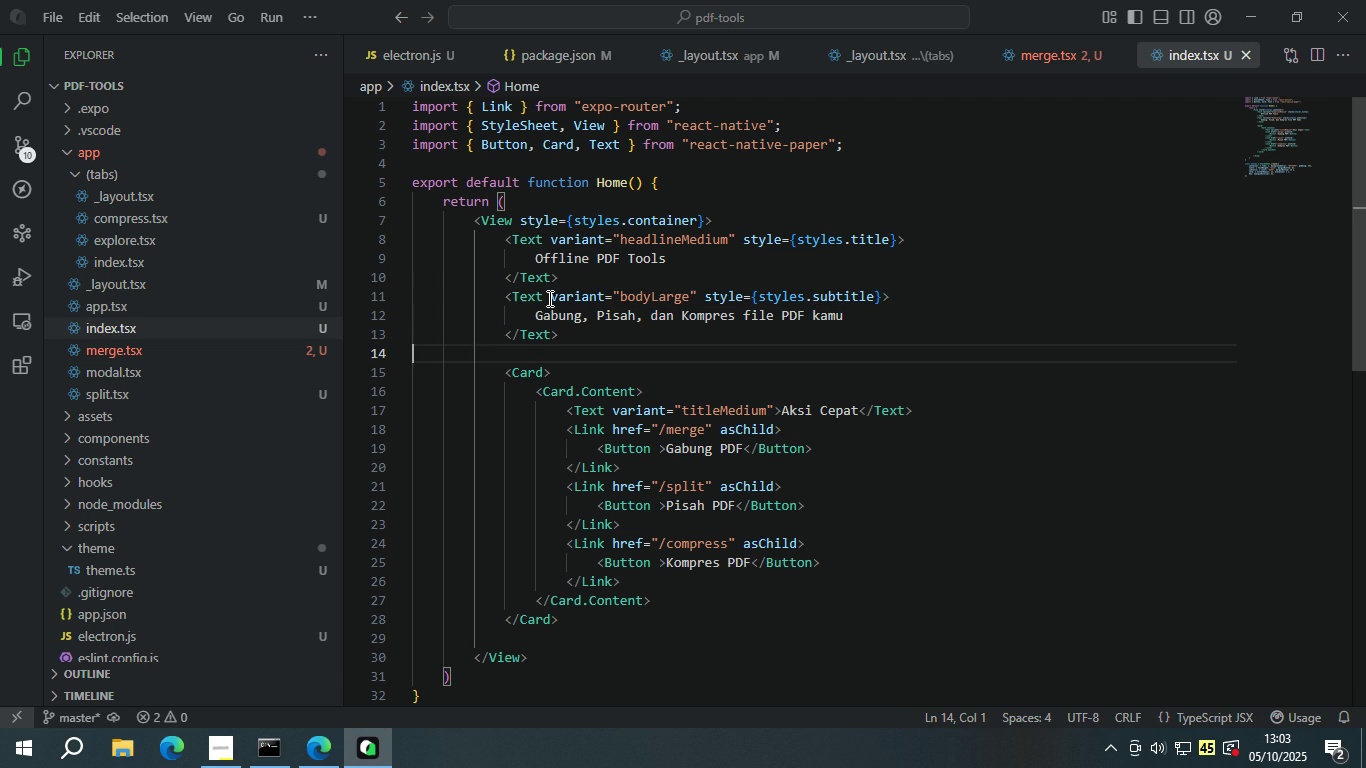 
key(ArrowDown)
 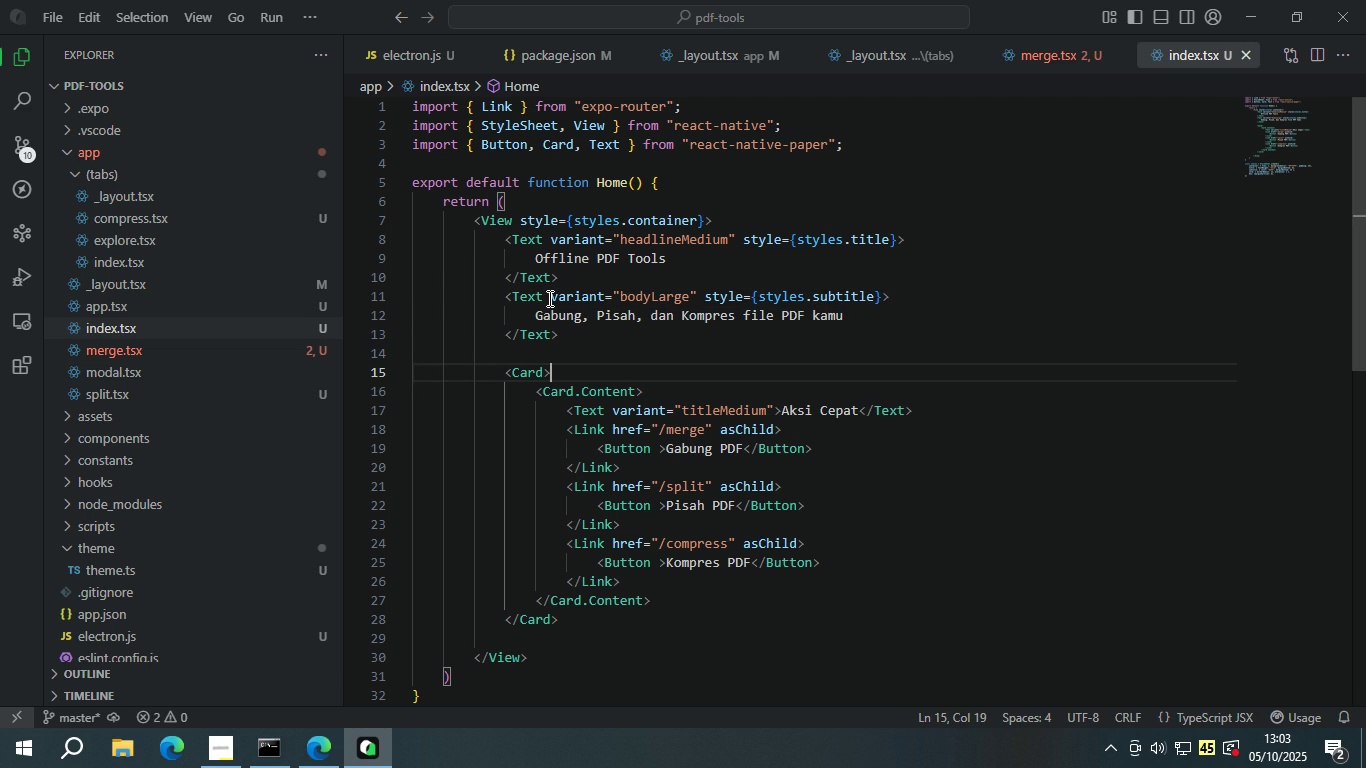 
key(ArrowDown)
 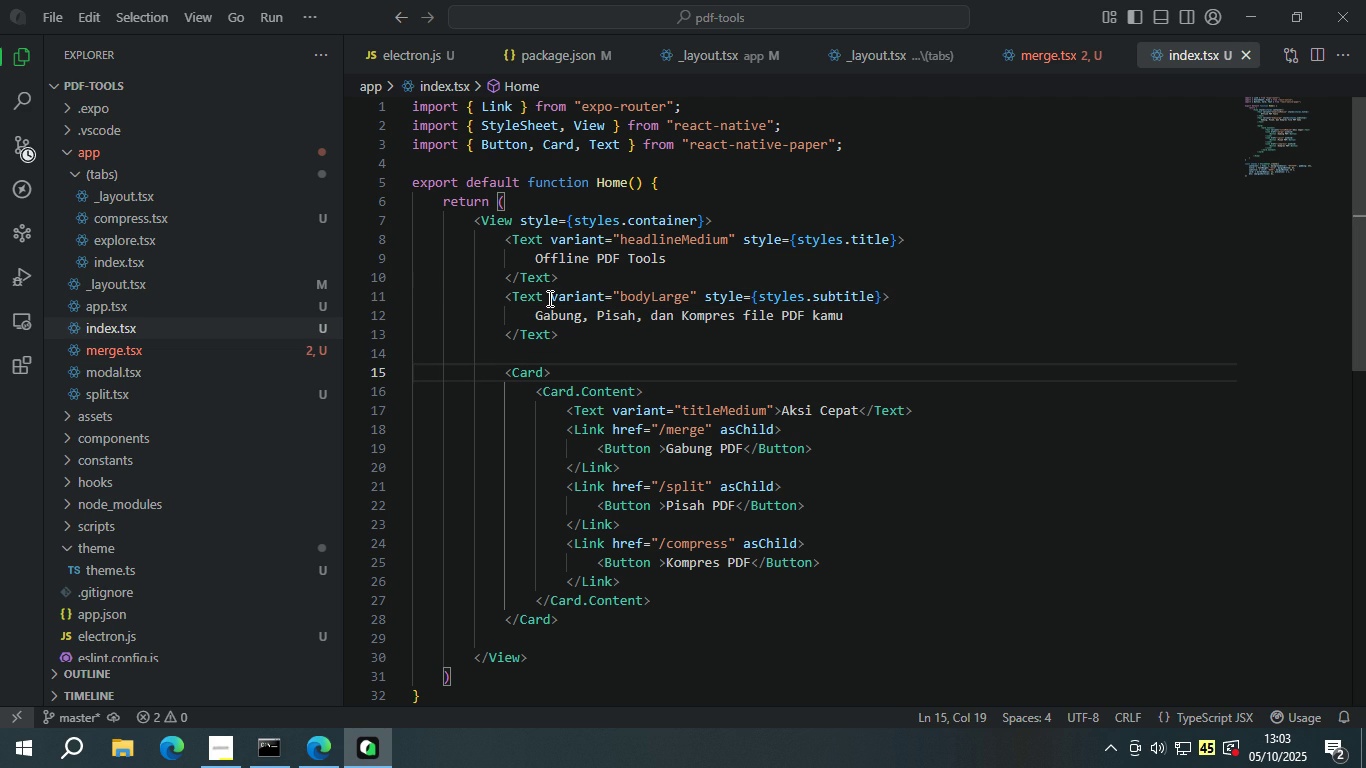 
key(ArrowDown)
 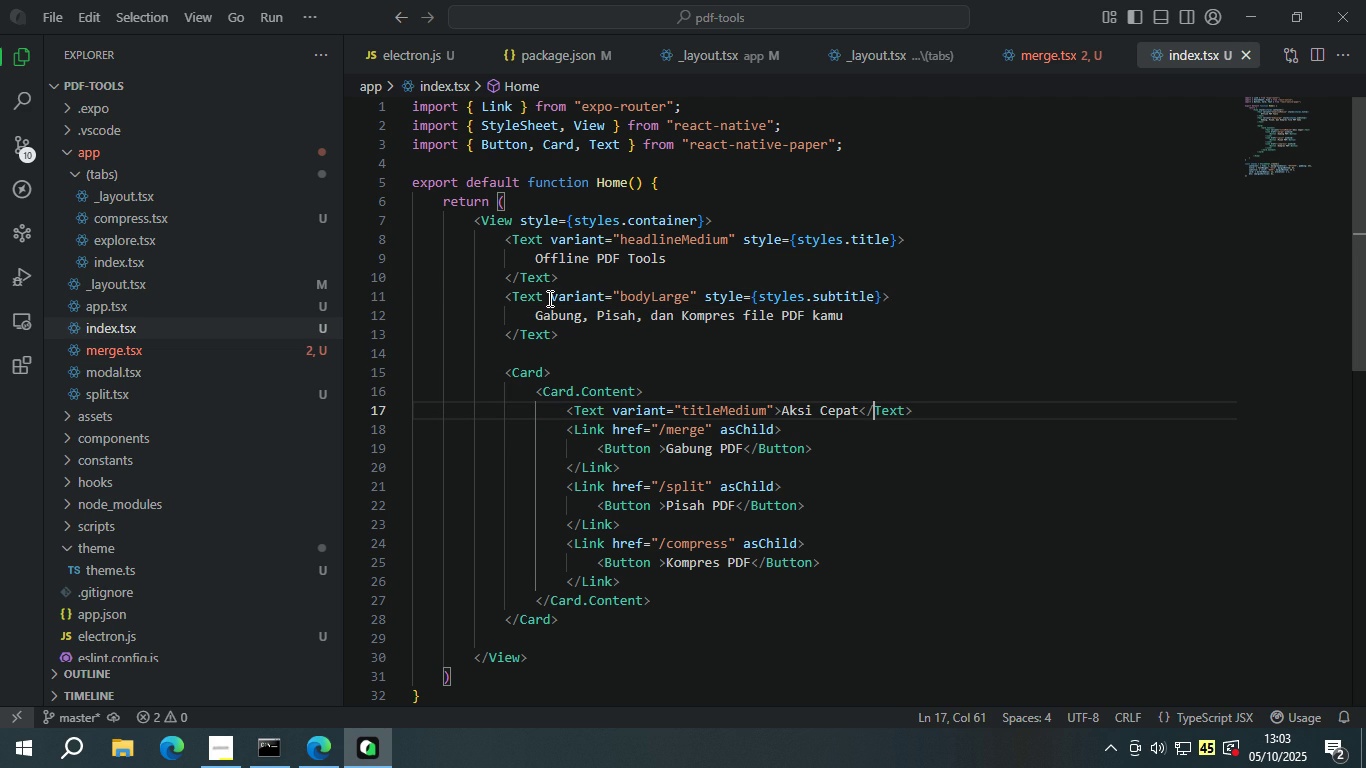 
key(ArrowDown)
 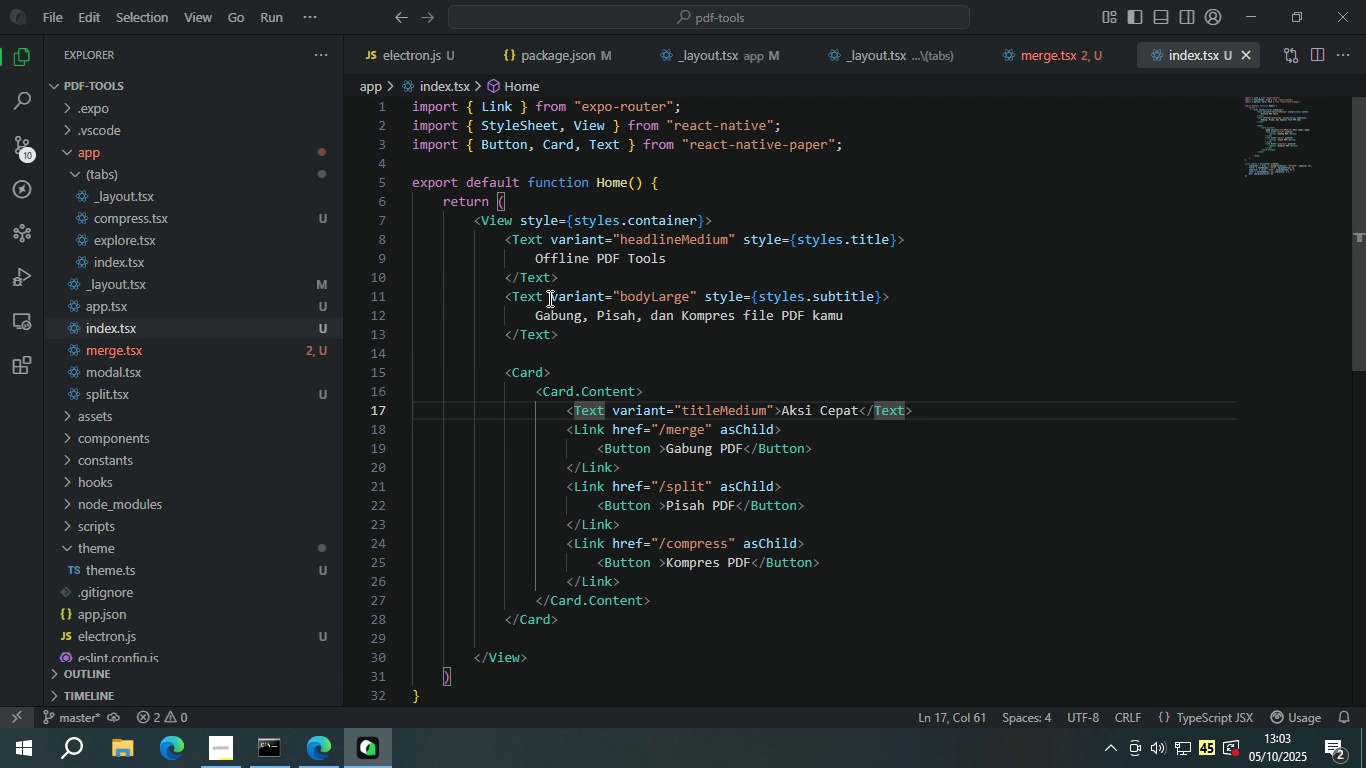 
key(ArrowDown)
 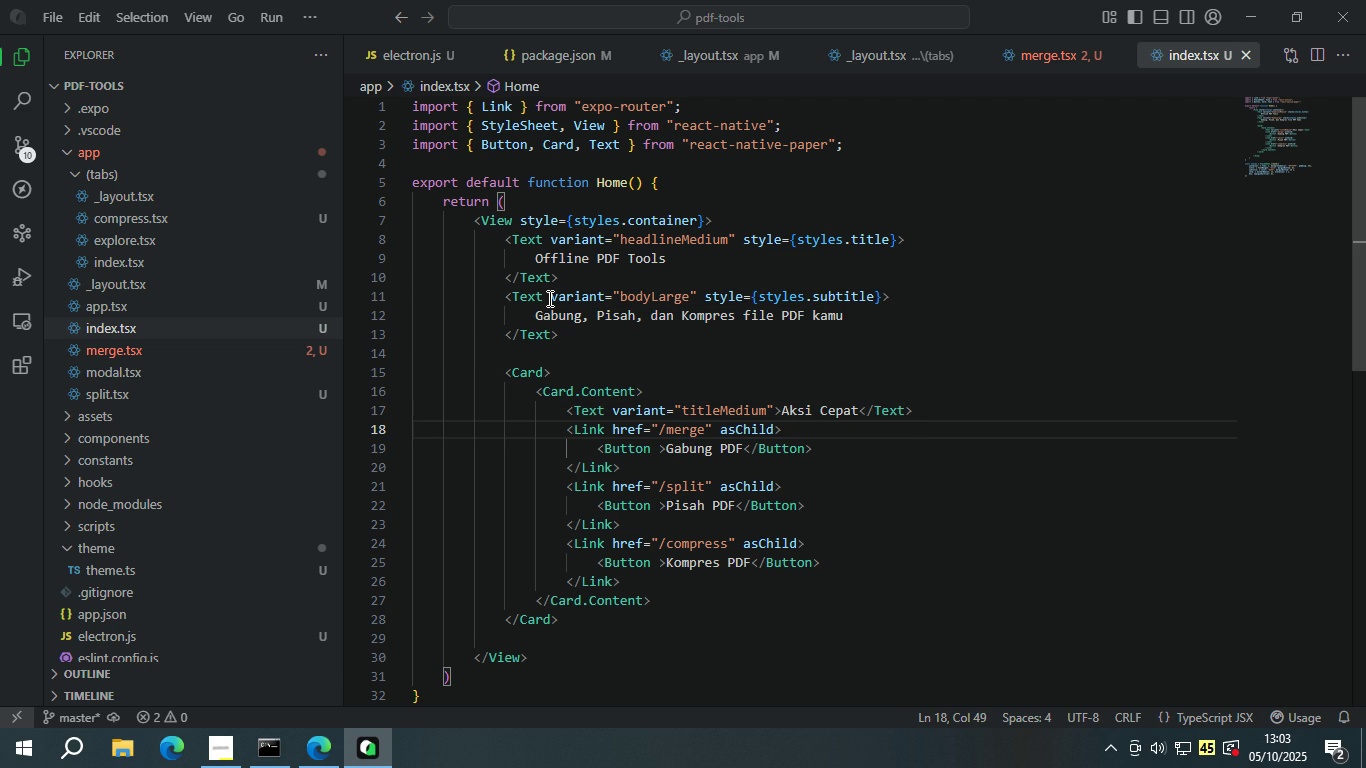 
key(ArrowLeft)
 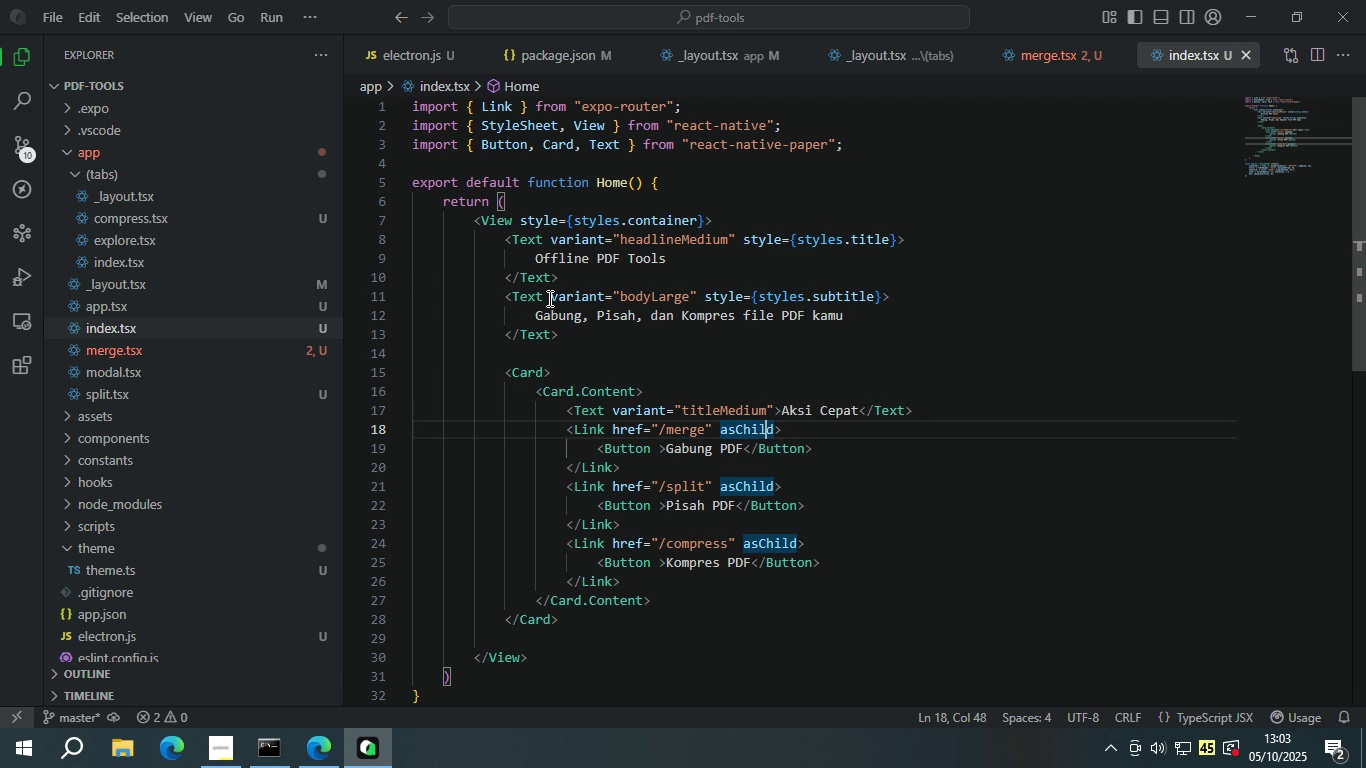 
key(ArrowLeft)
 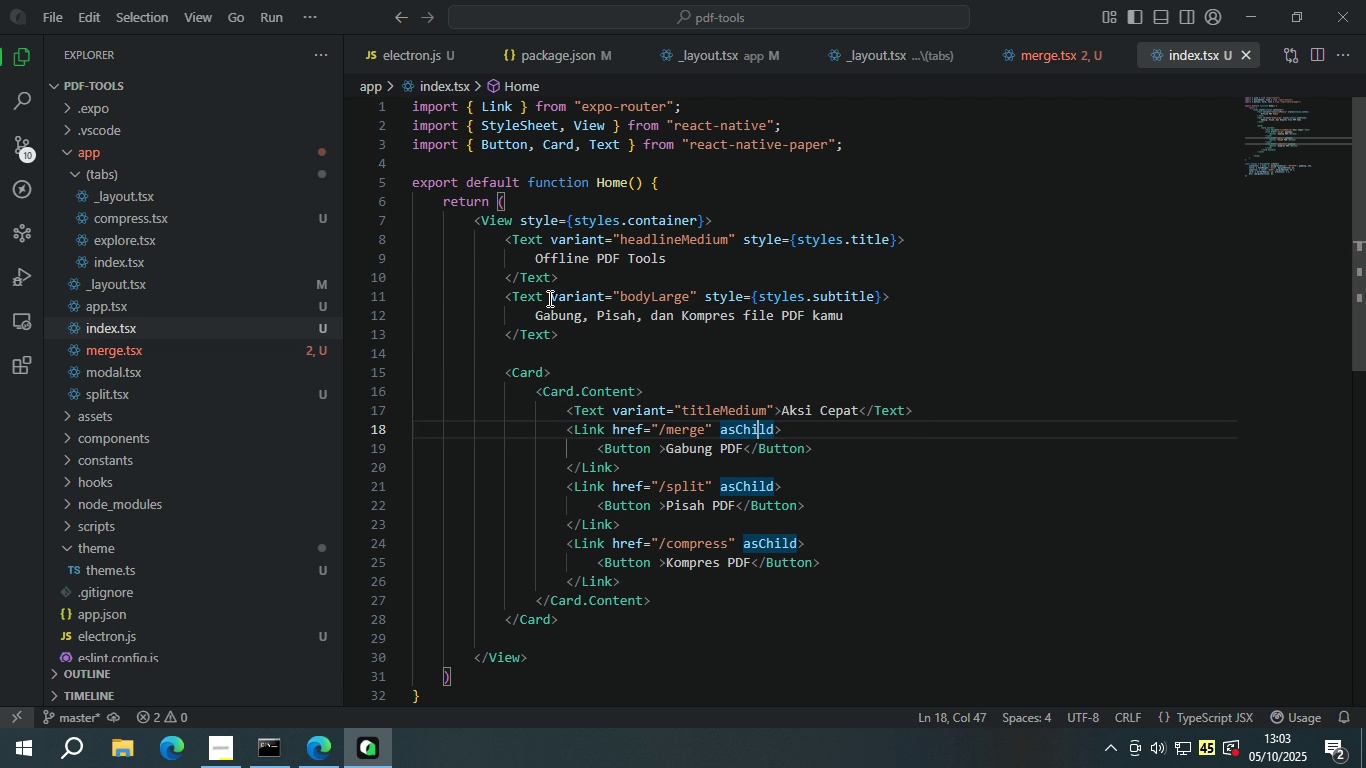 
key(ArrowLeft)
 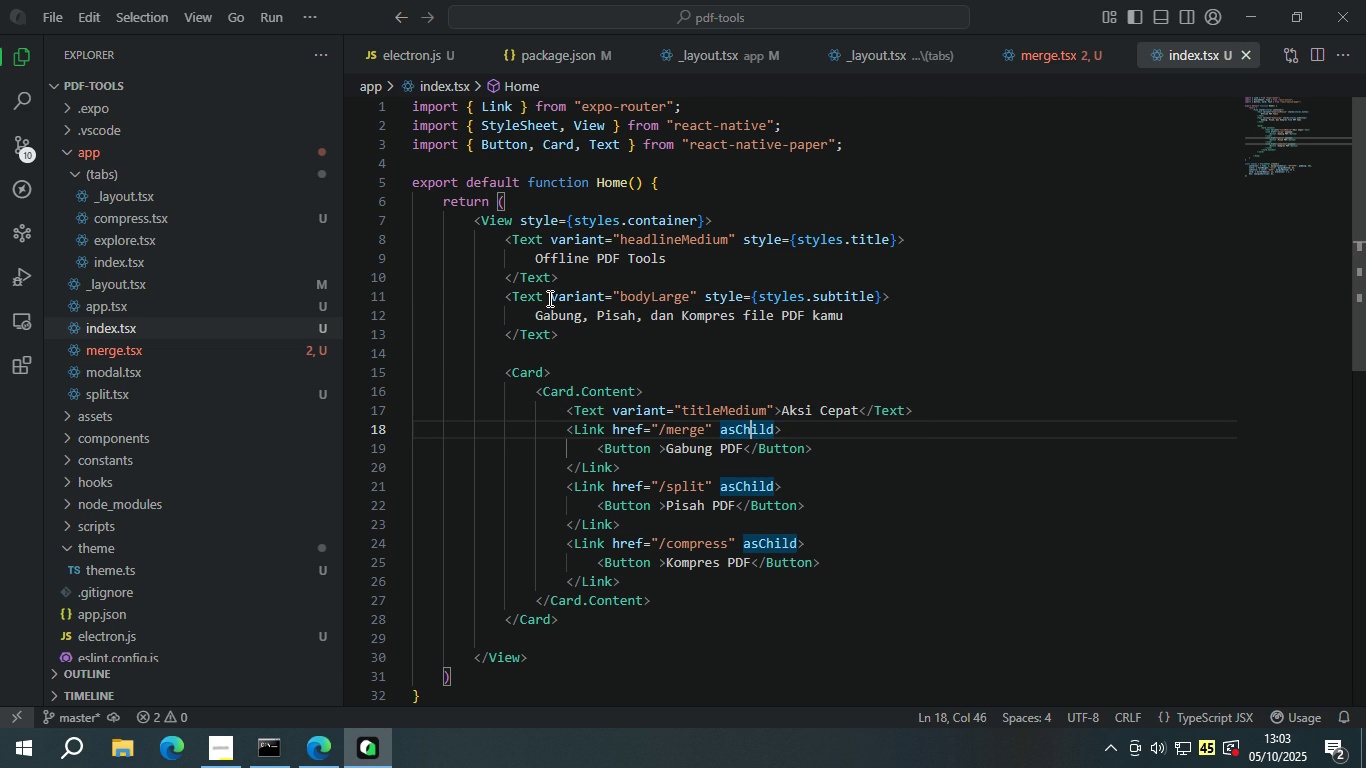 
key(ArrowLeft)
 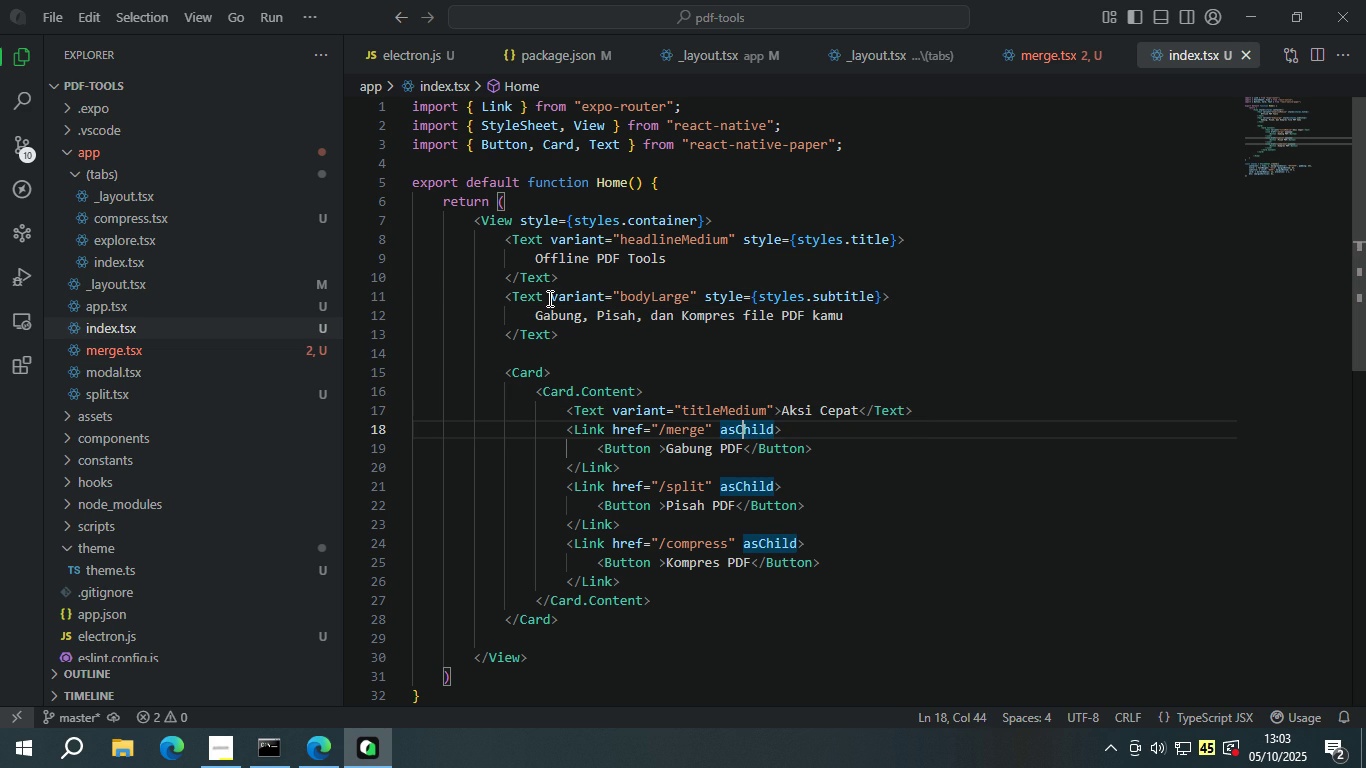 
key(ArrowLeft)
 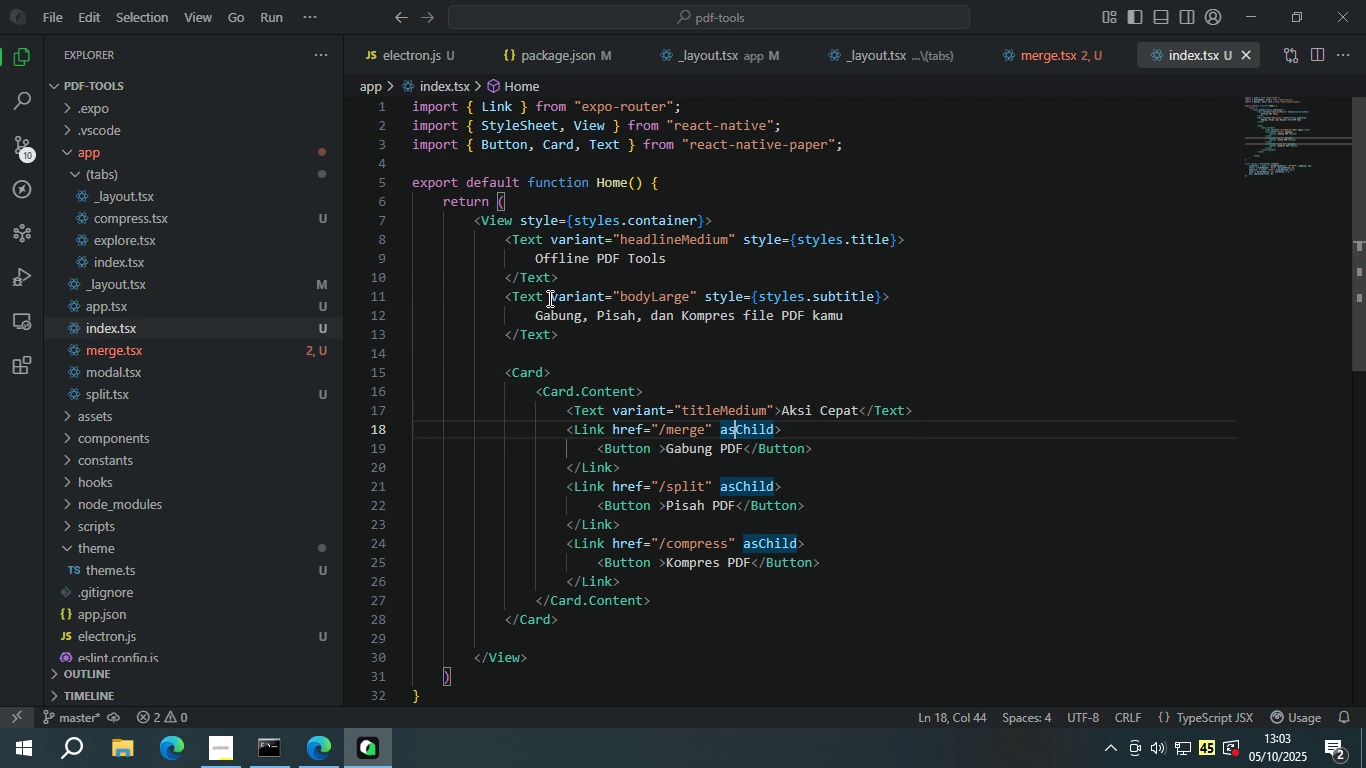 
key(ArrowLeft)
 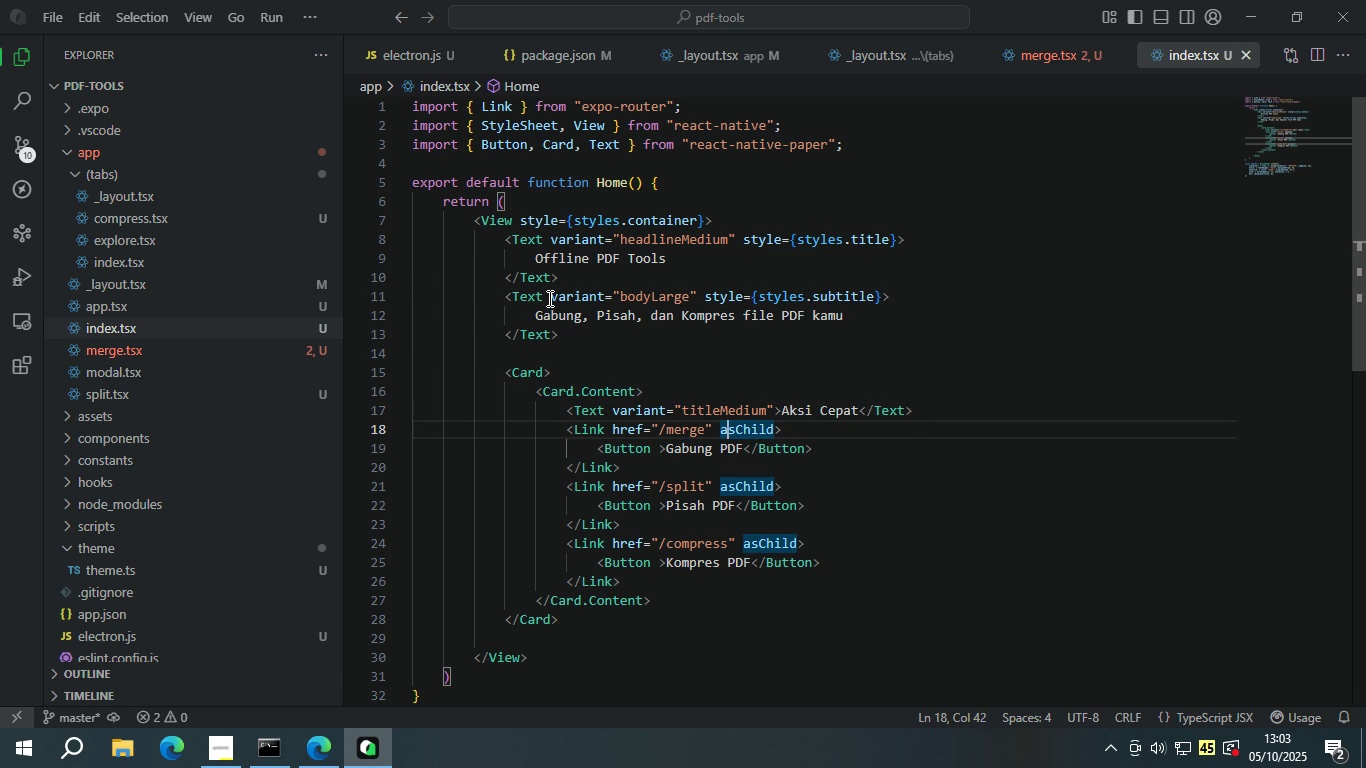 
key(ArrowLeft)
 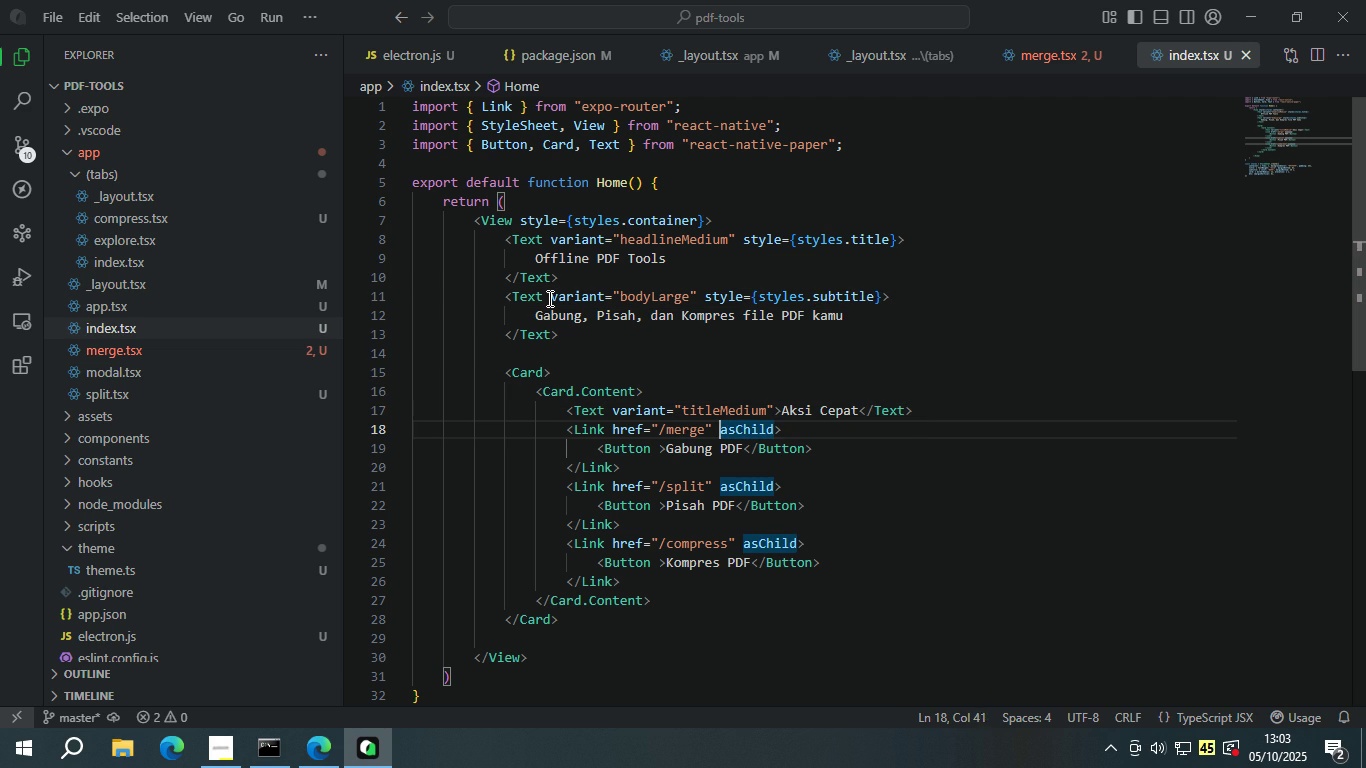 
key(ArrowLeft)
 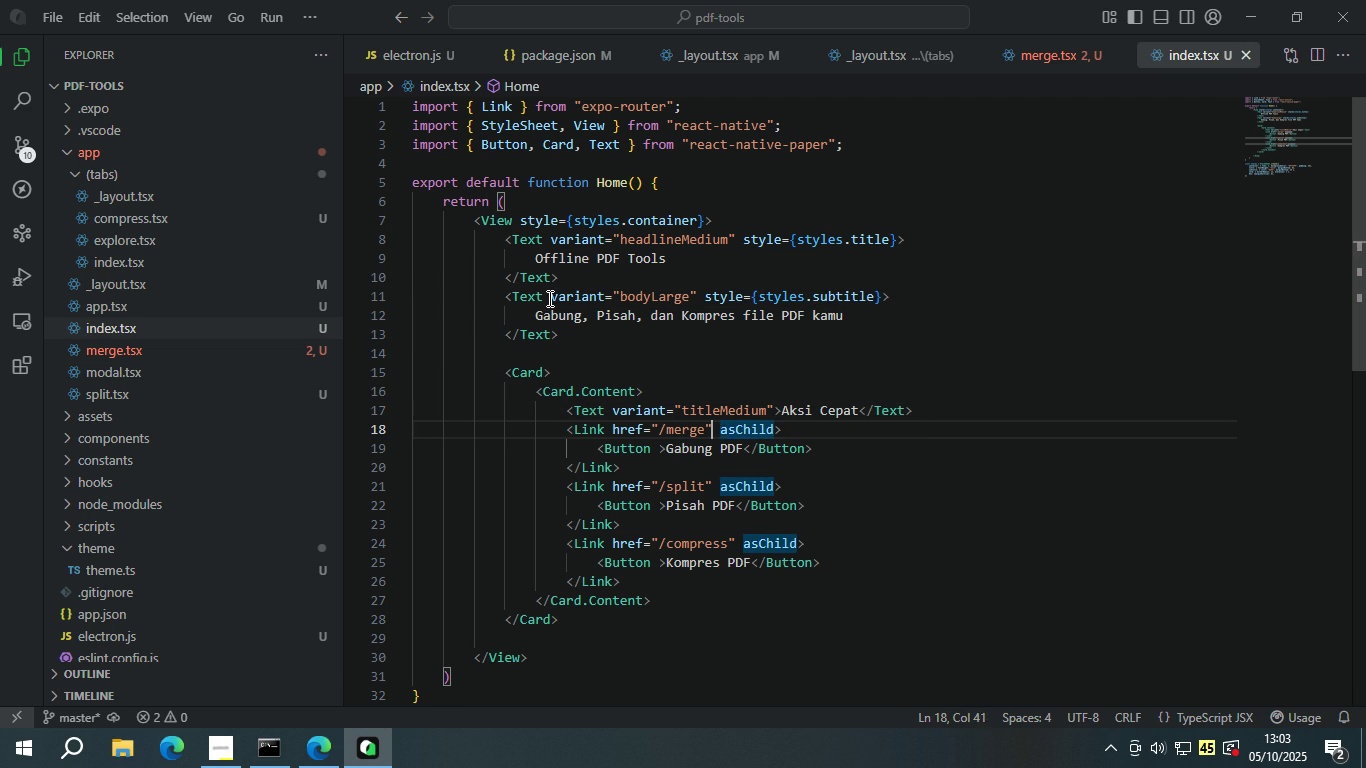 
key(ArrowLeft)
 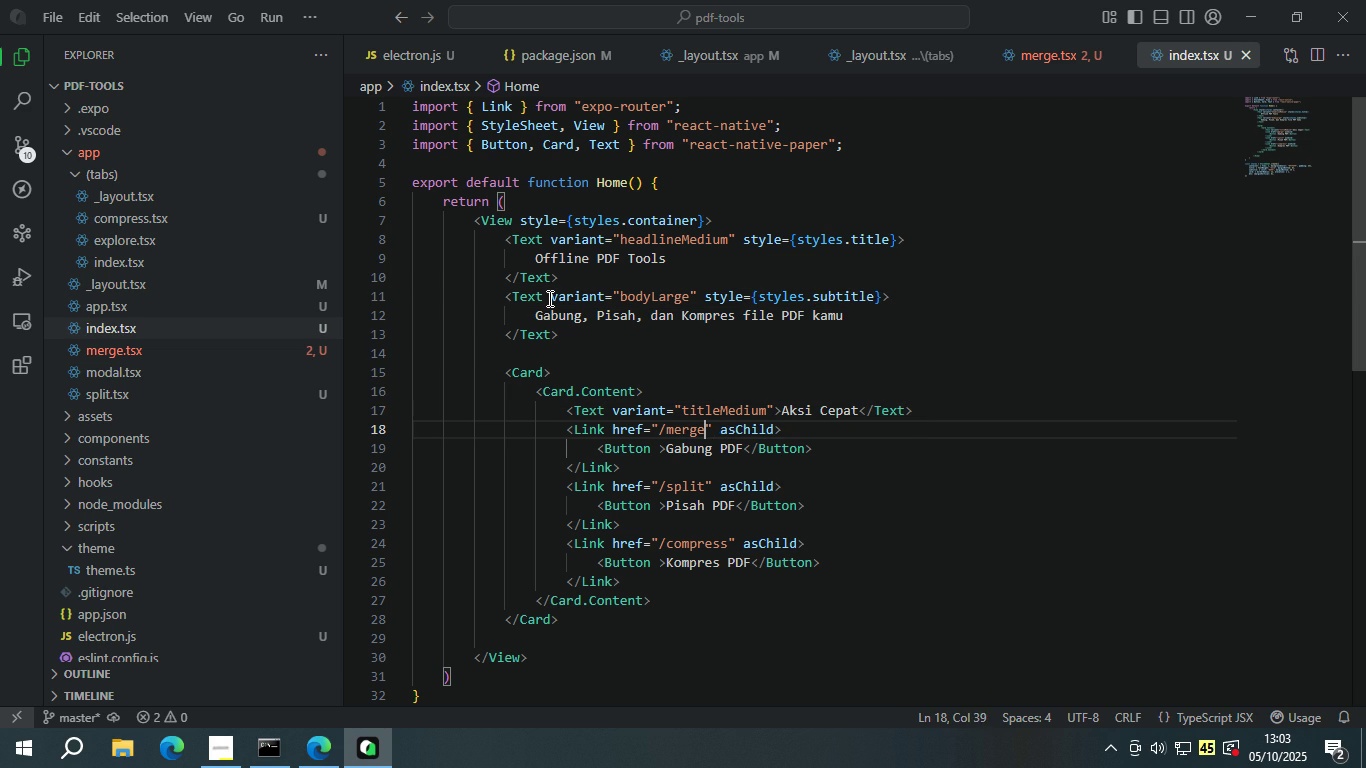 
key(ArrowLeft)
 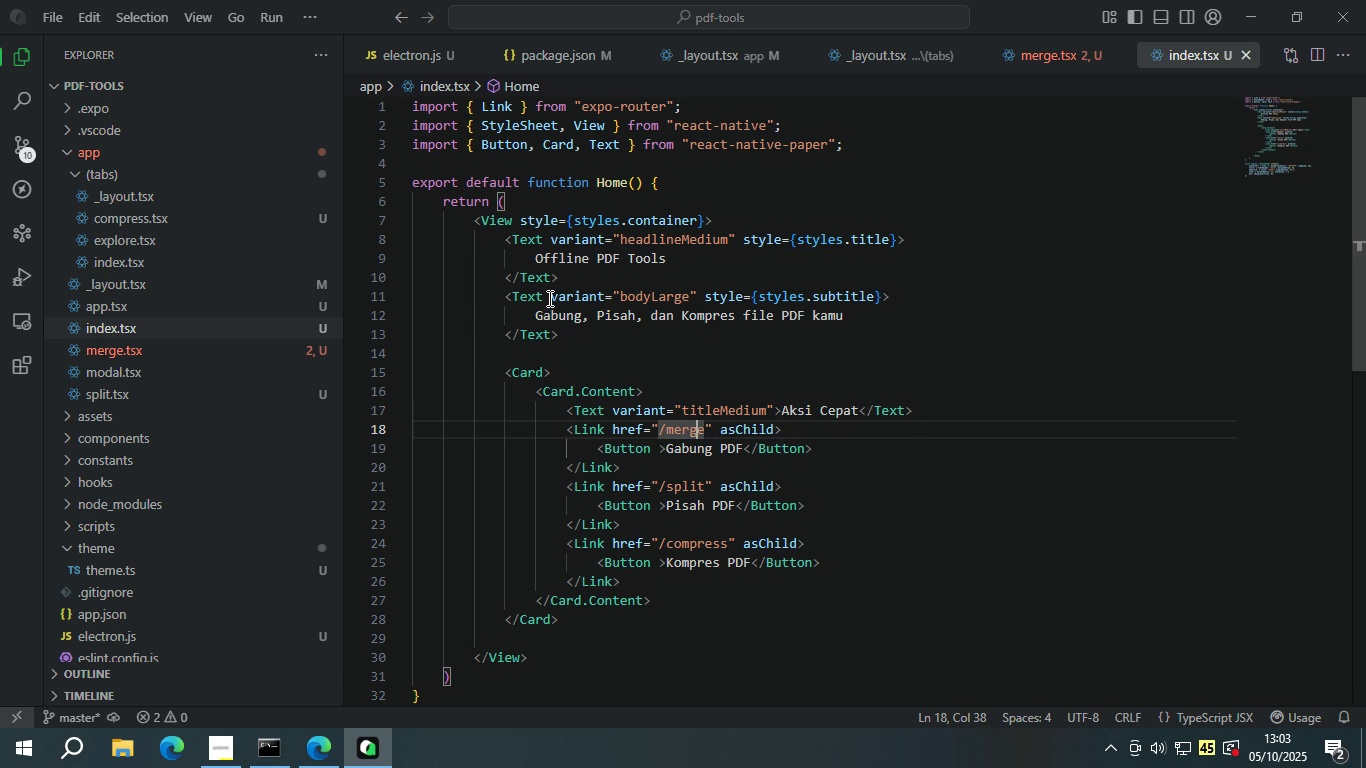 
key(ArrowLeft)
 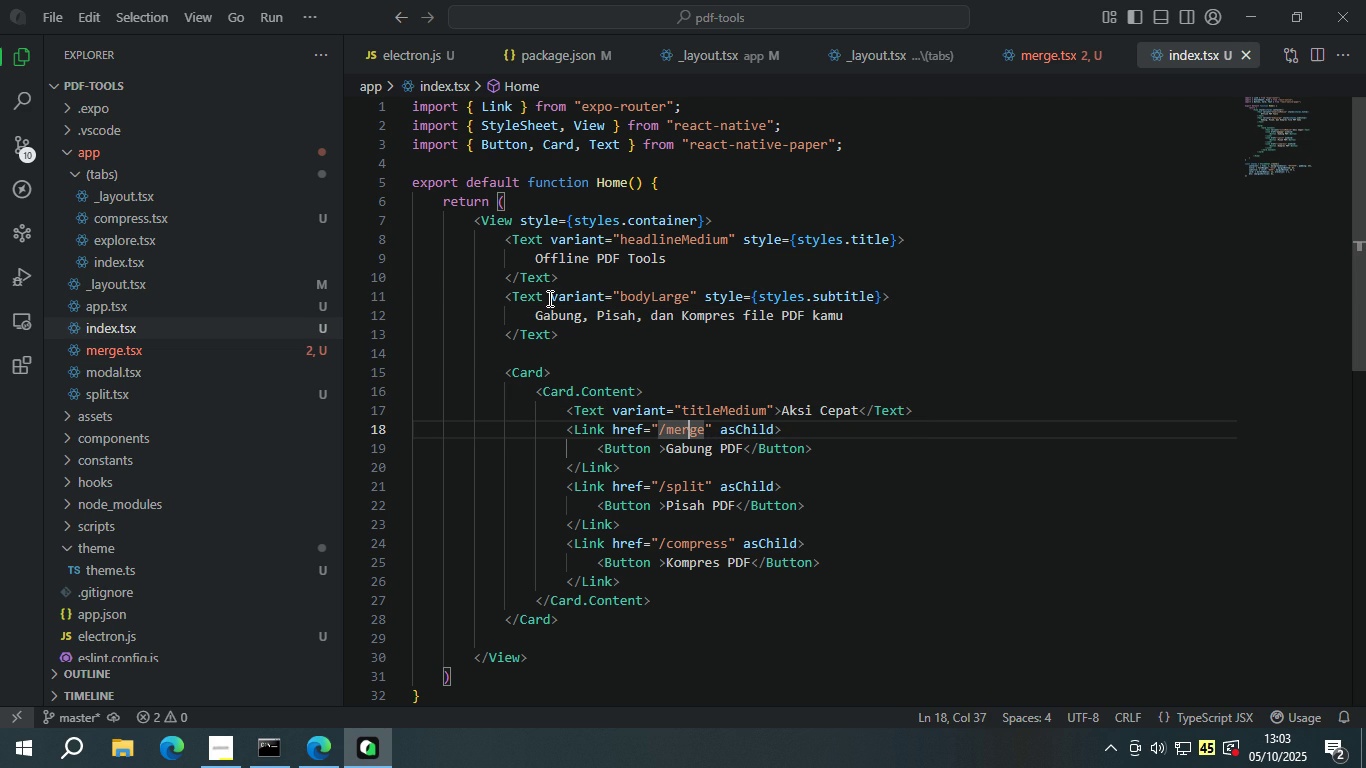 
key(ArrowLeft)
 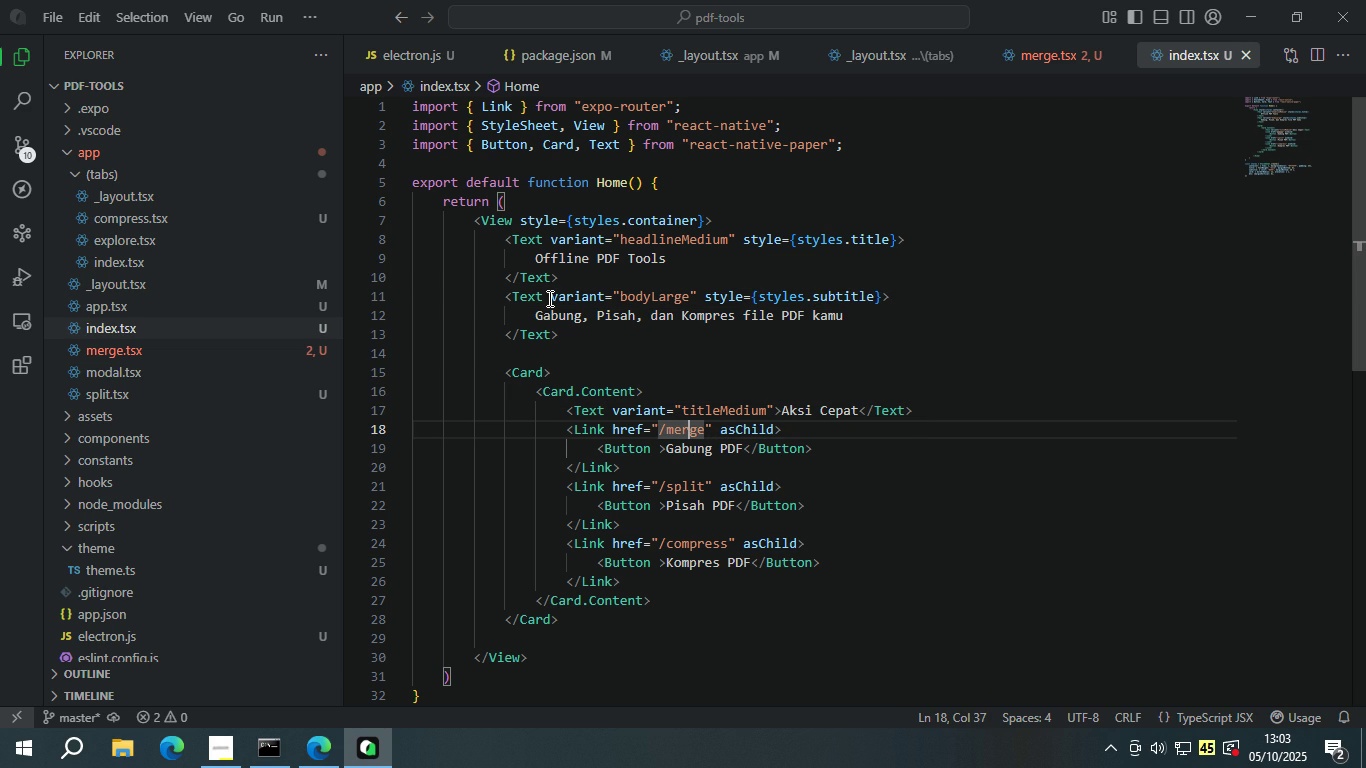 
key(ArrowDown)
 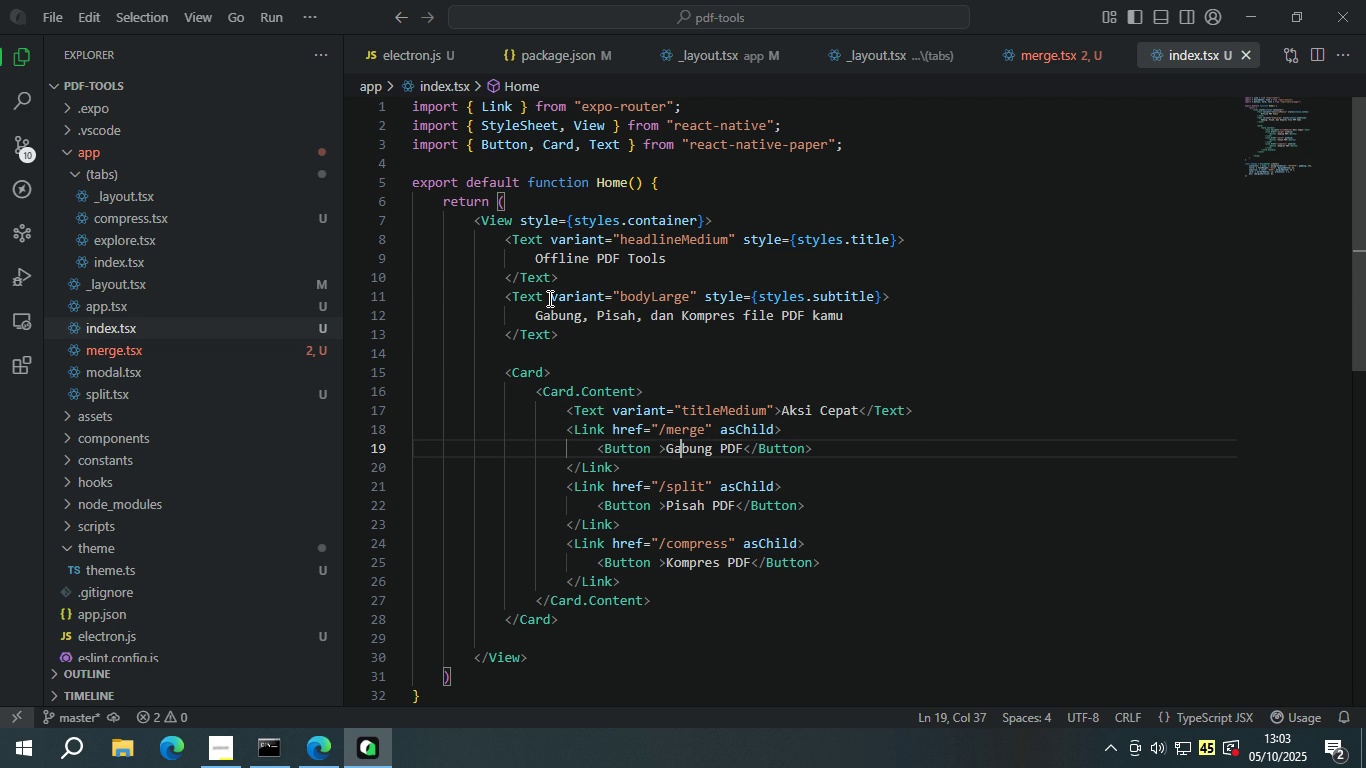 
key(ArrowLeft)
 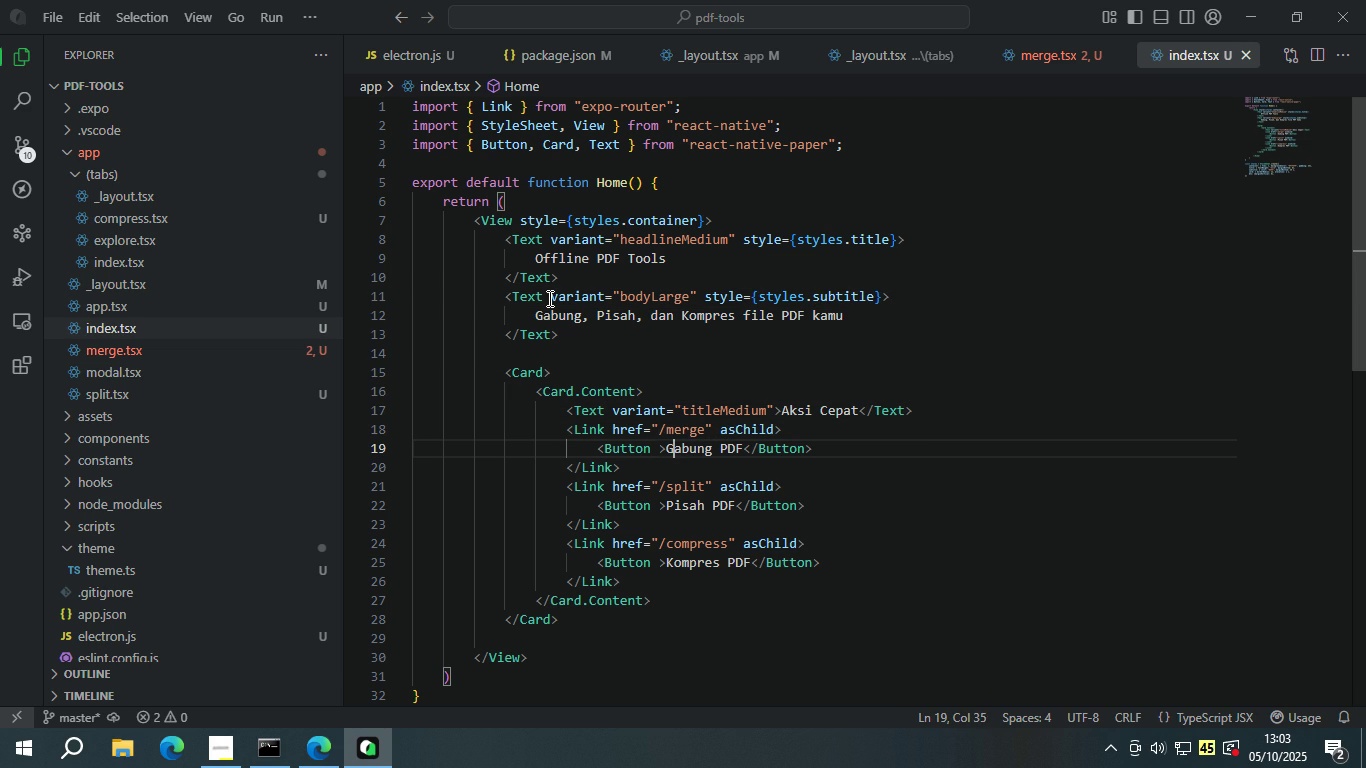 
key(ArrowLeft)
 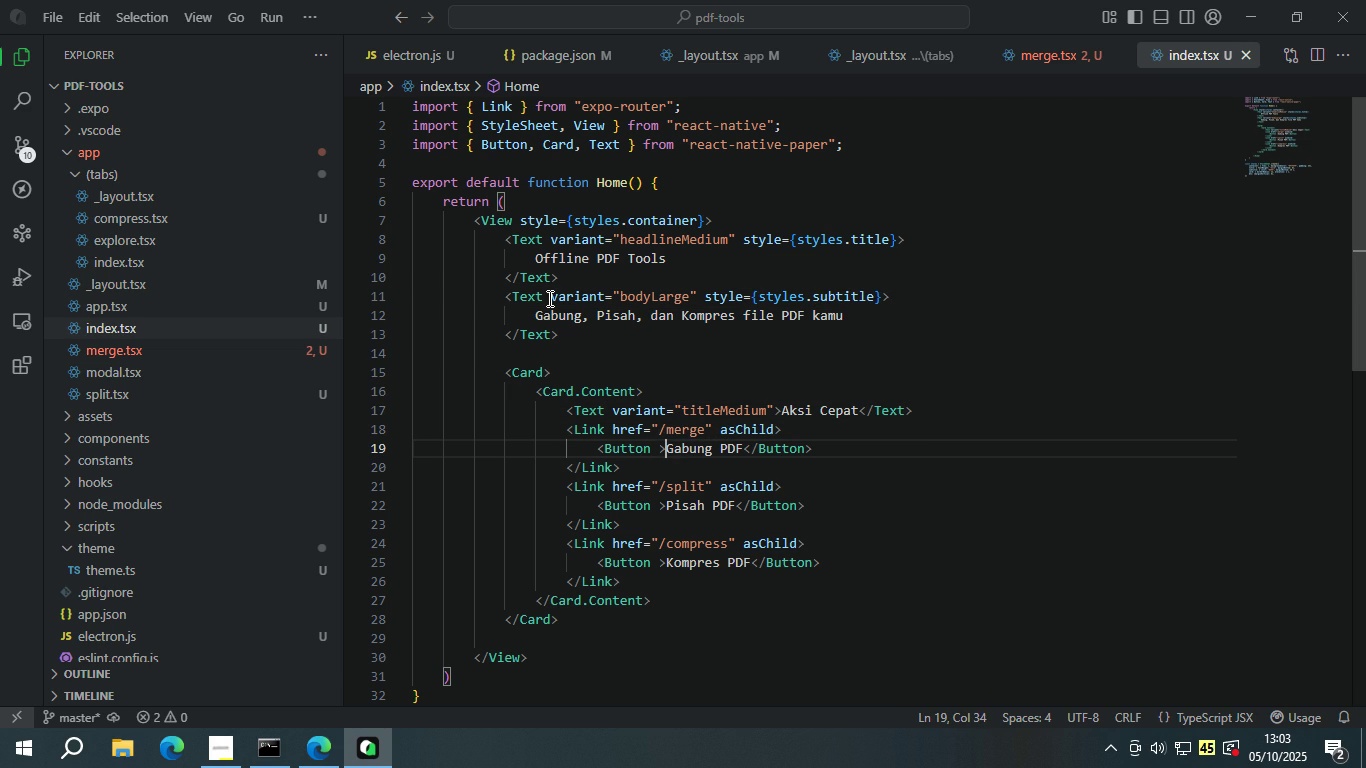 
key(ArrowLeft)
 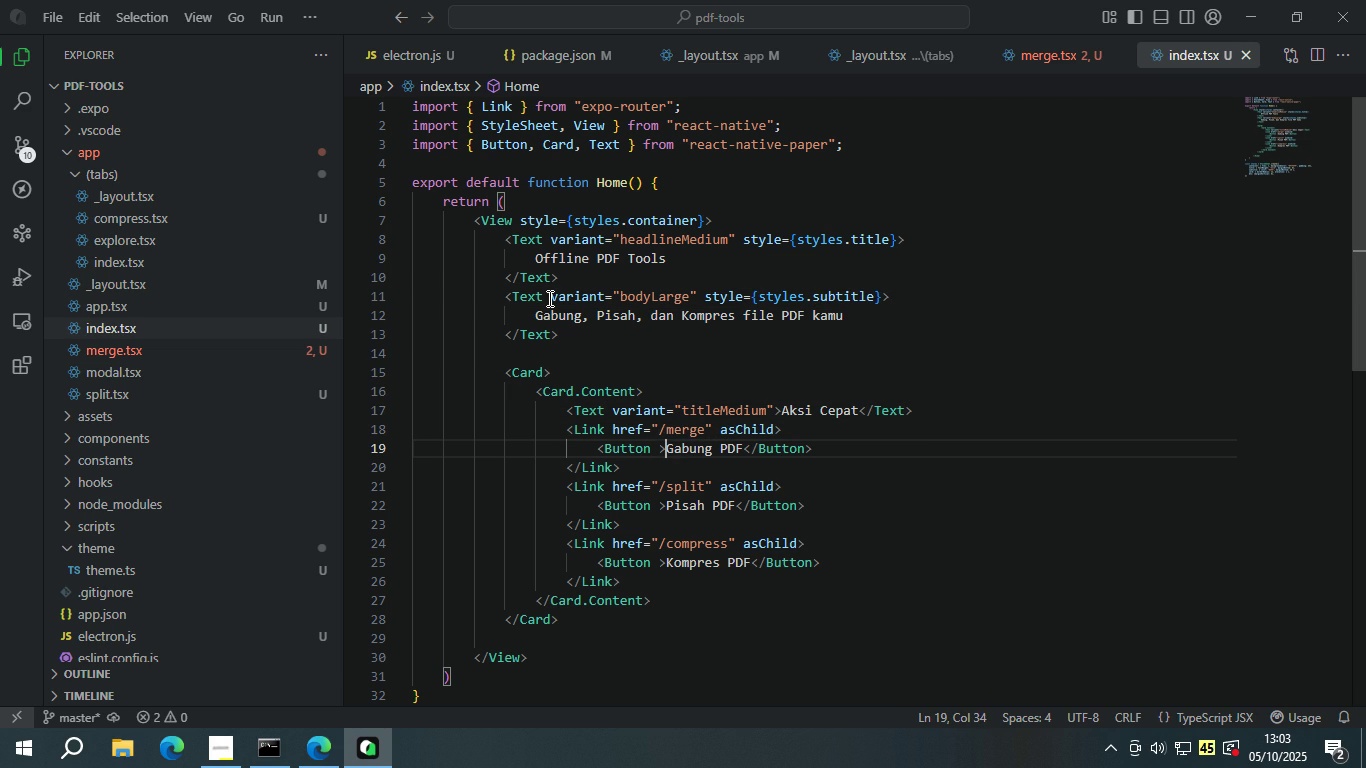 
key(ArrowLeft)
 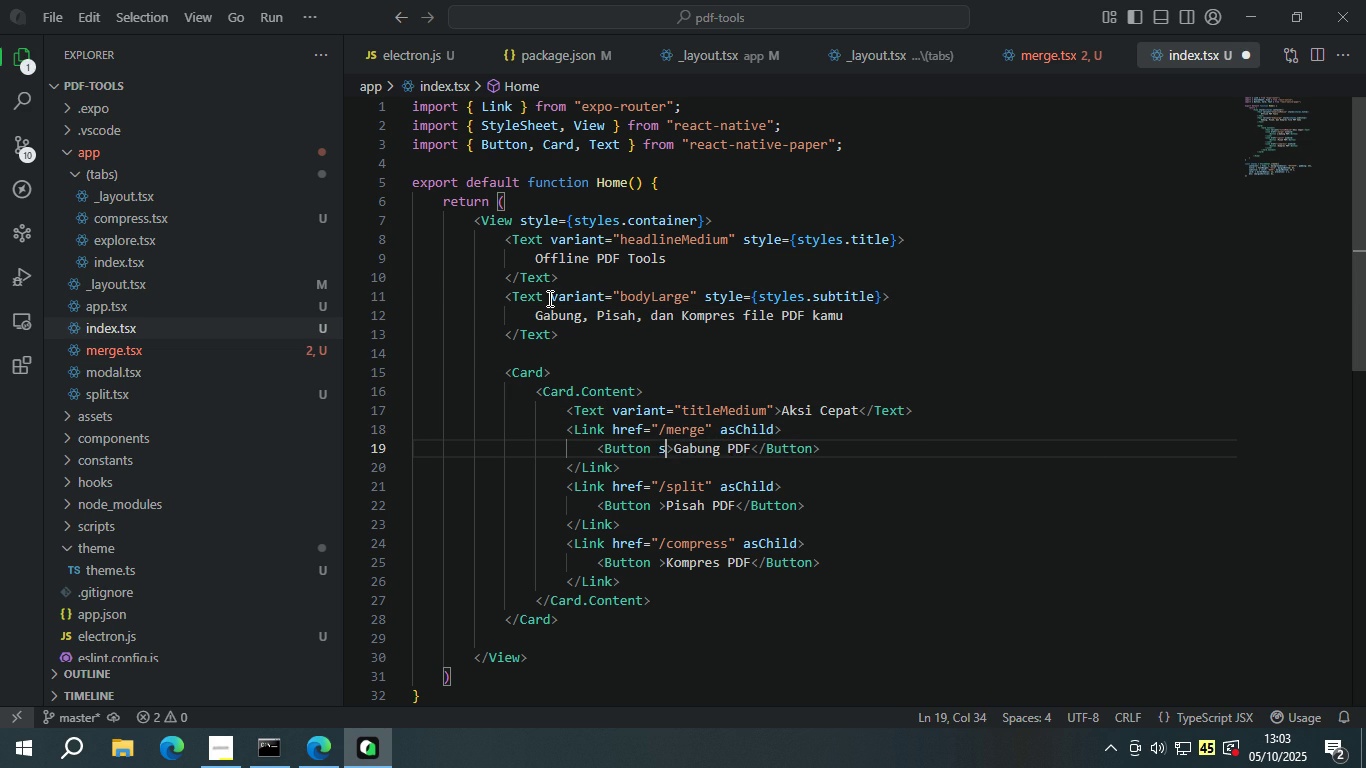 
type(sty)
 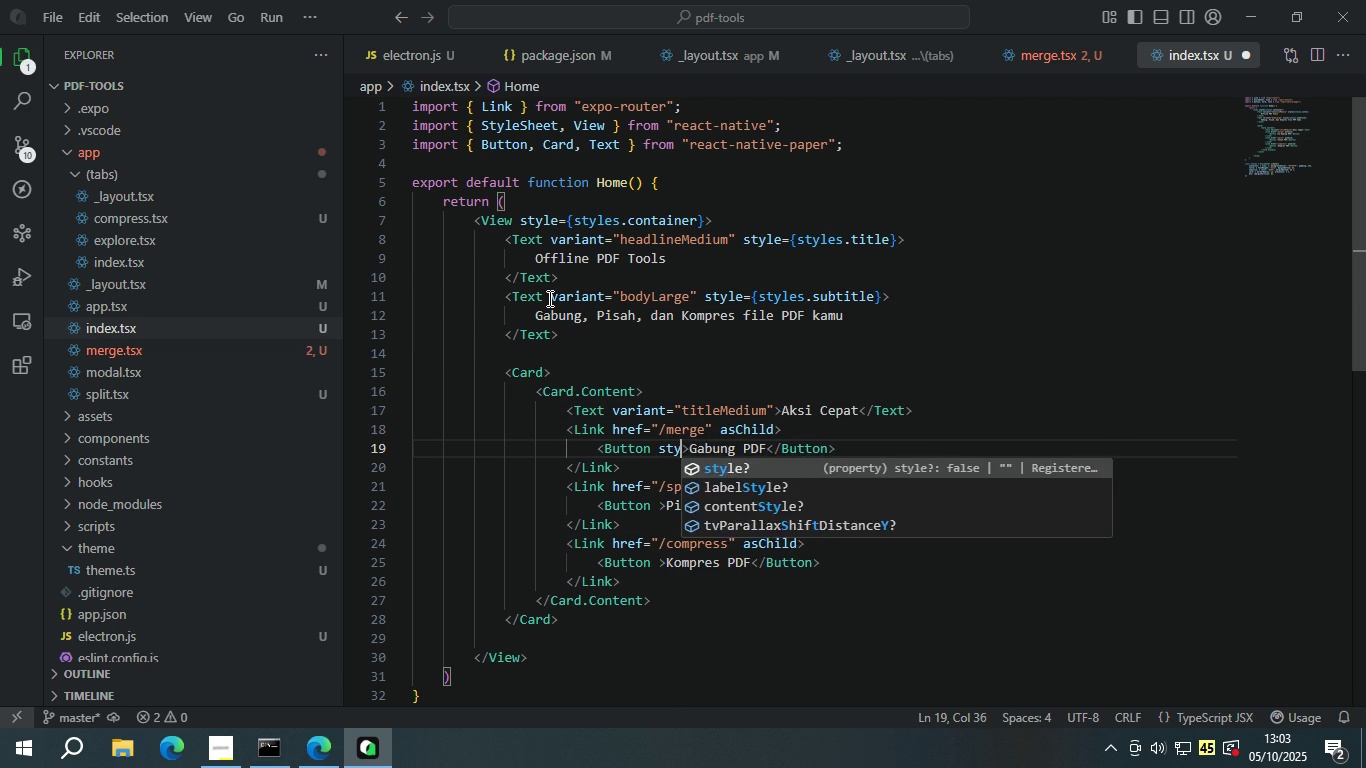 
key(Enter)
 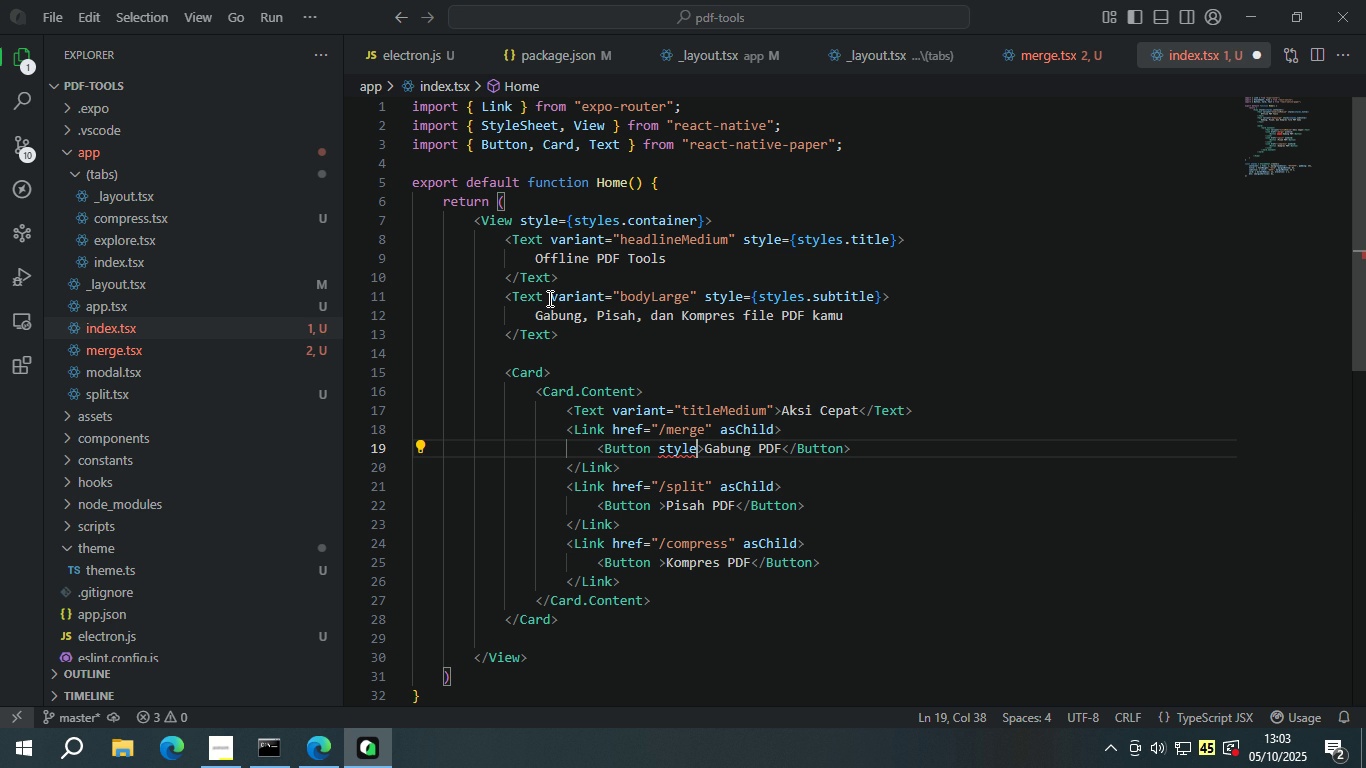 
key(Equal)